 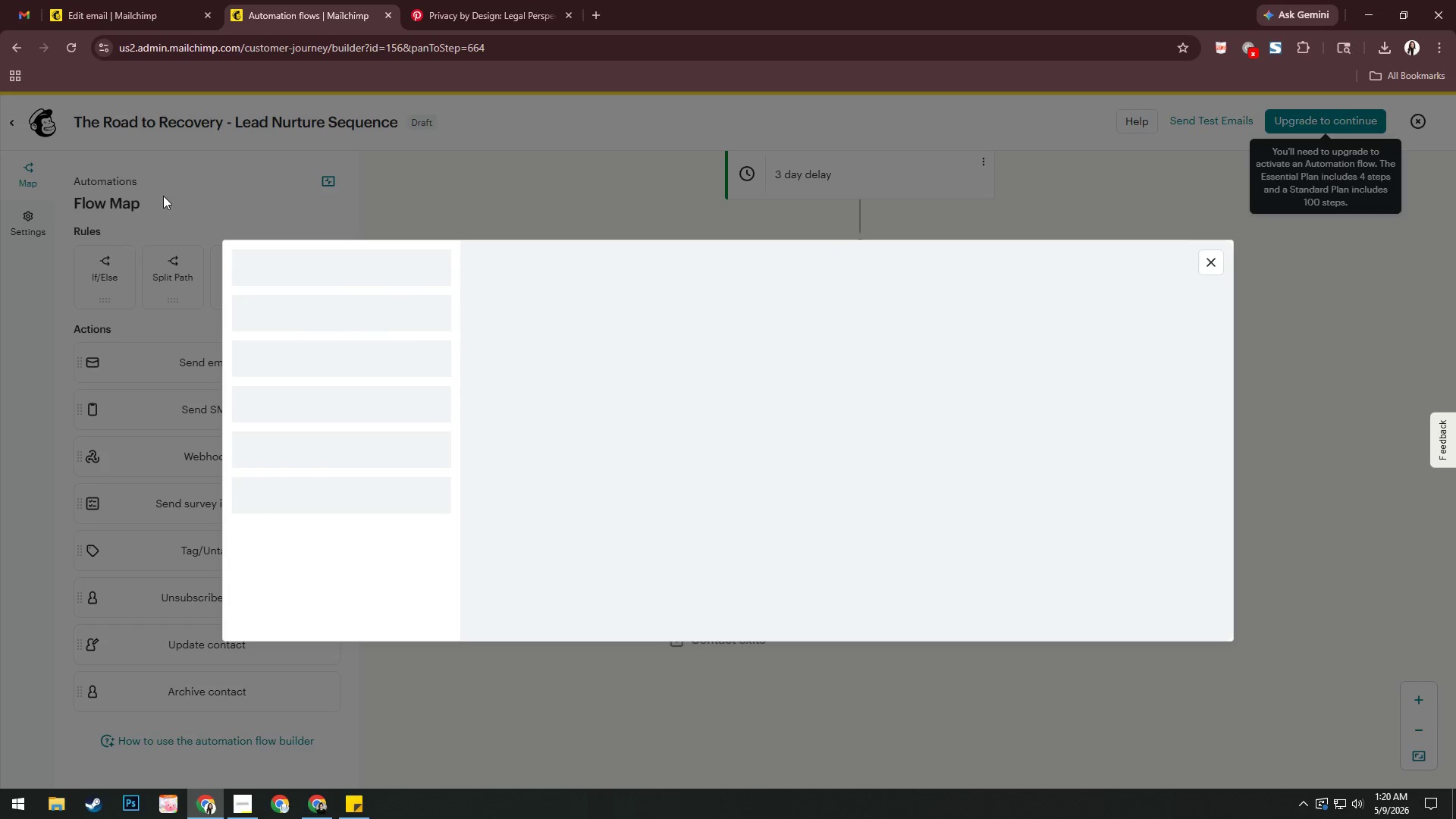 
left_click([366, 445])
 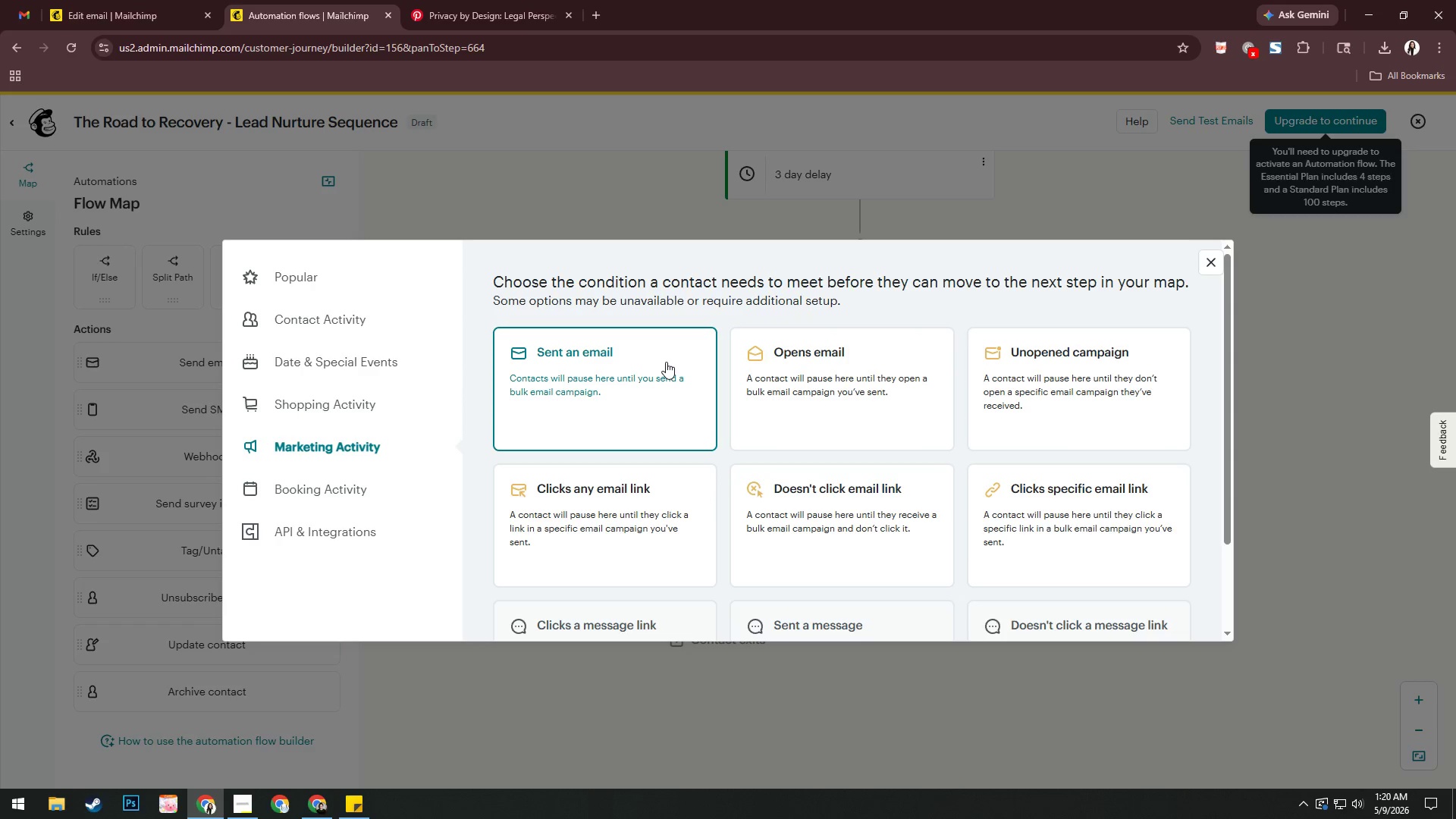 
wait(29.89)
 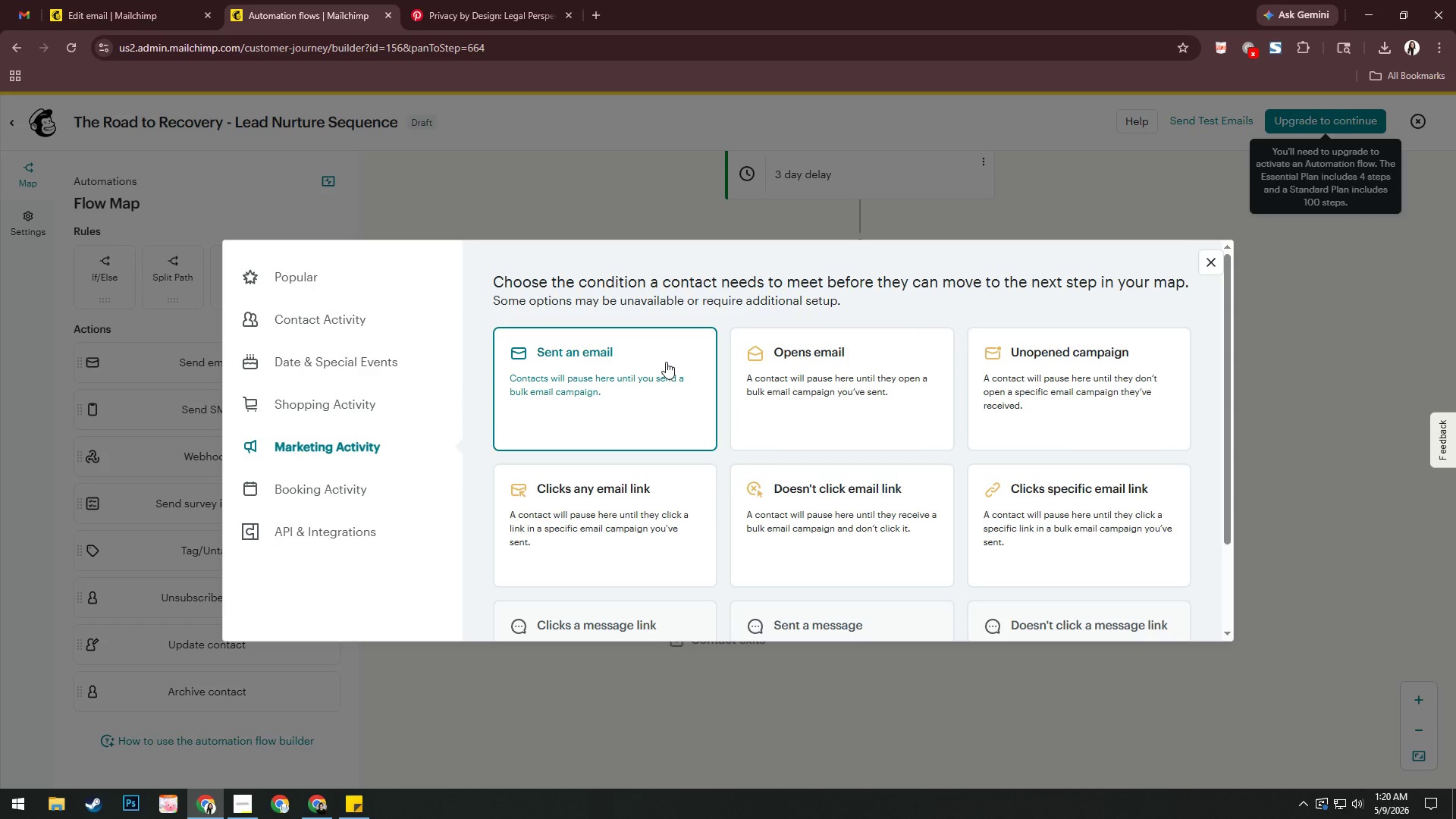 
left_click([1025, 508])
 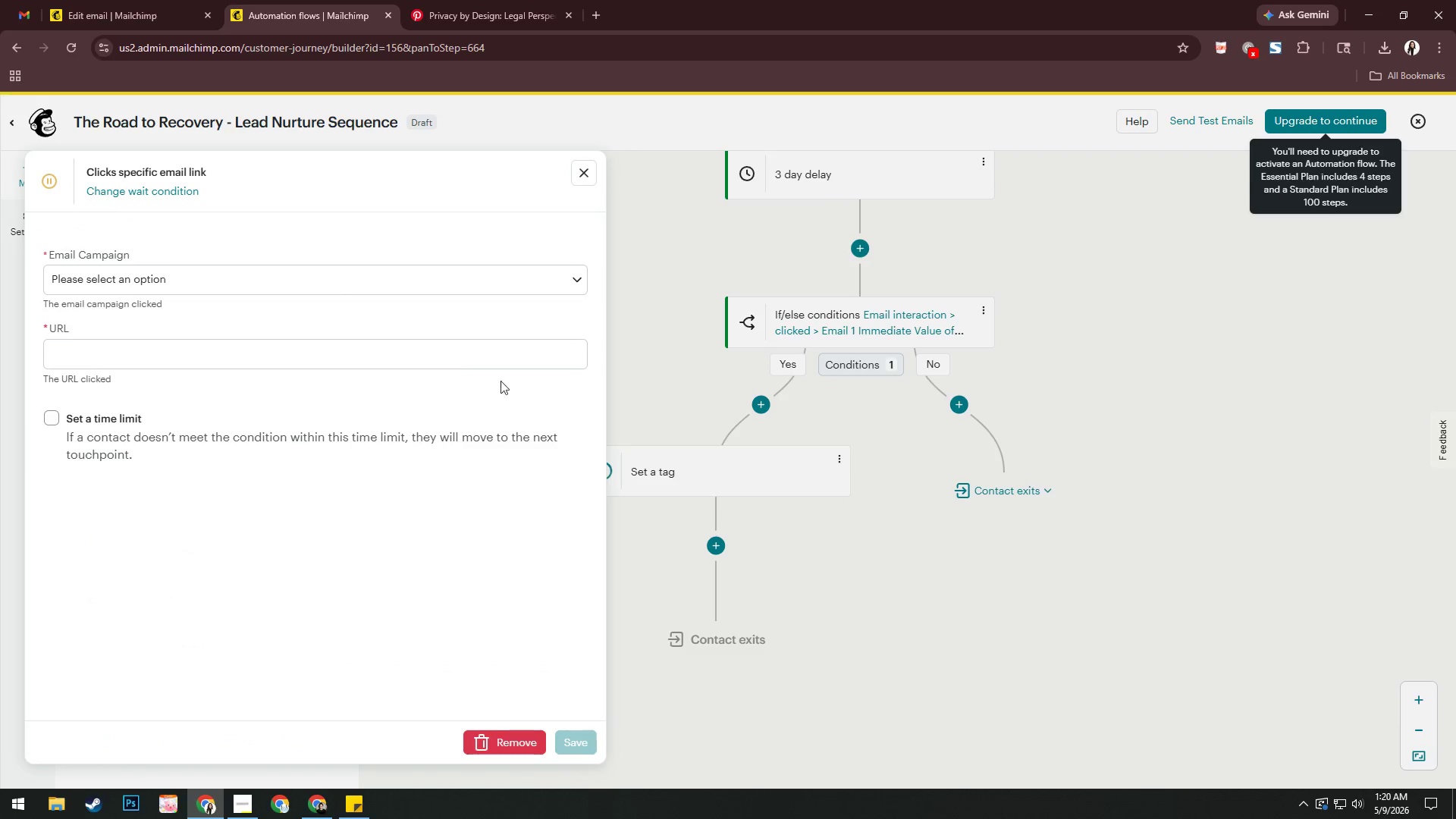 
mouse_move([372, 318])
 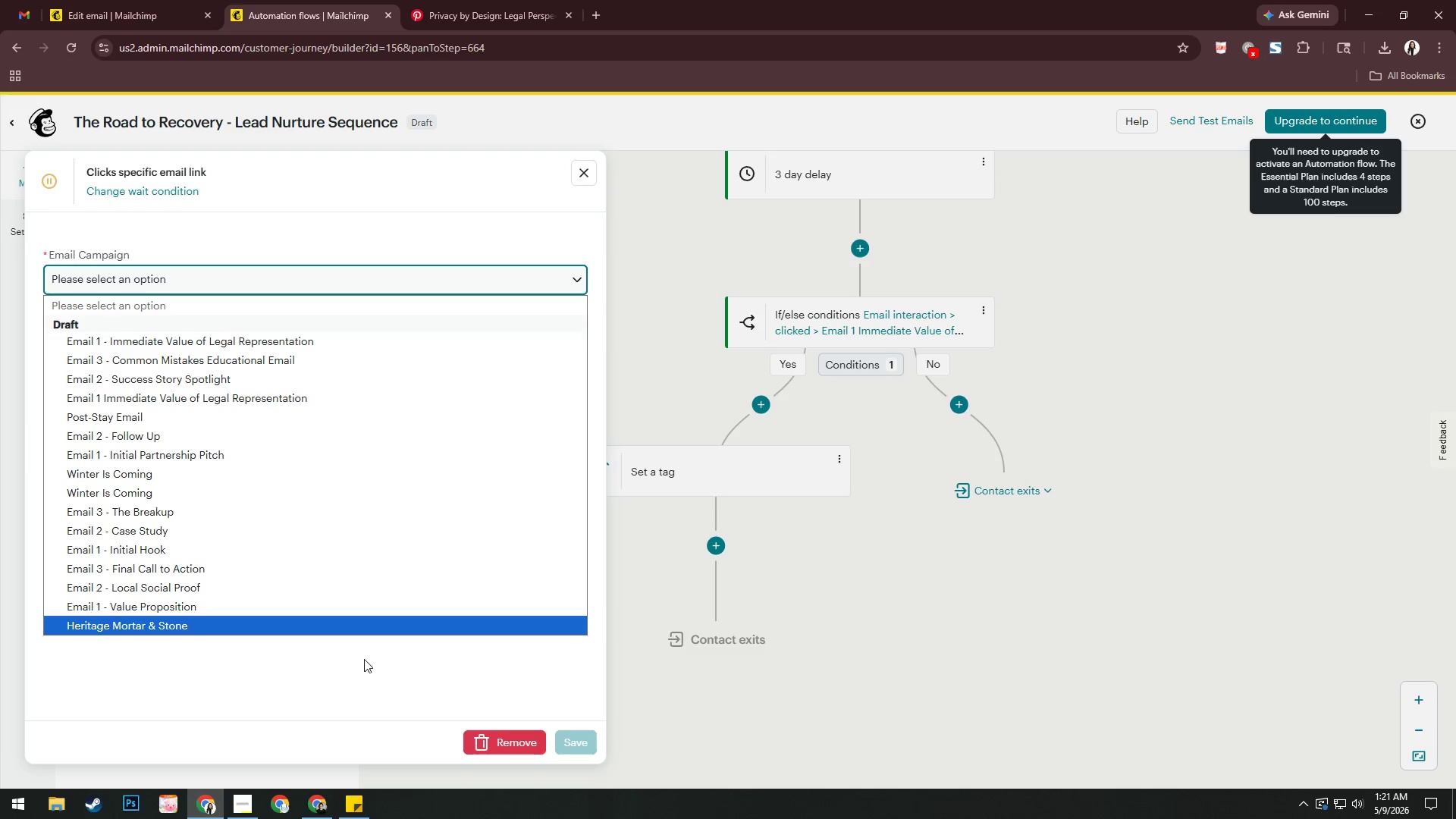 
left_click([342, 684])
 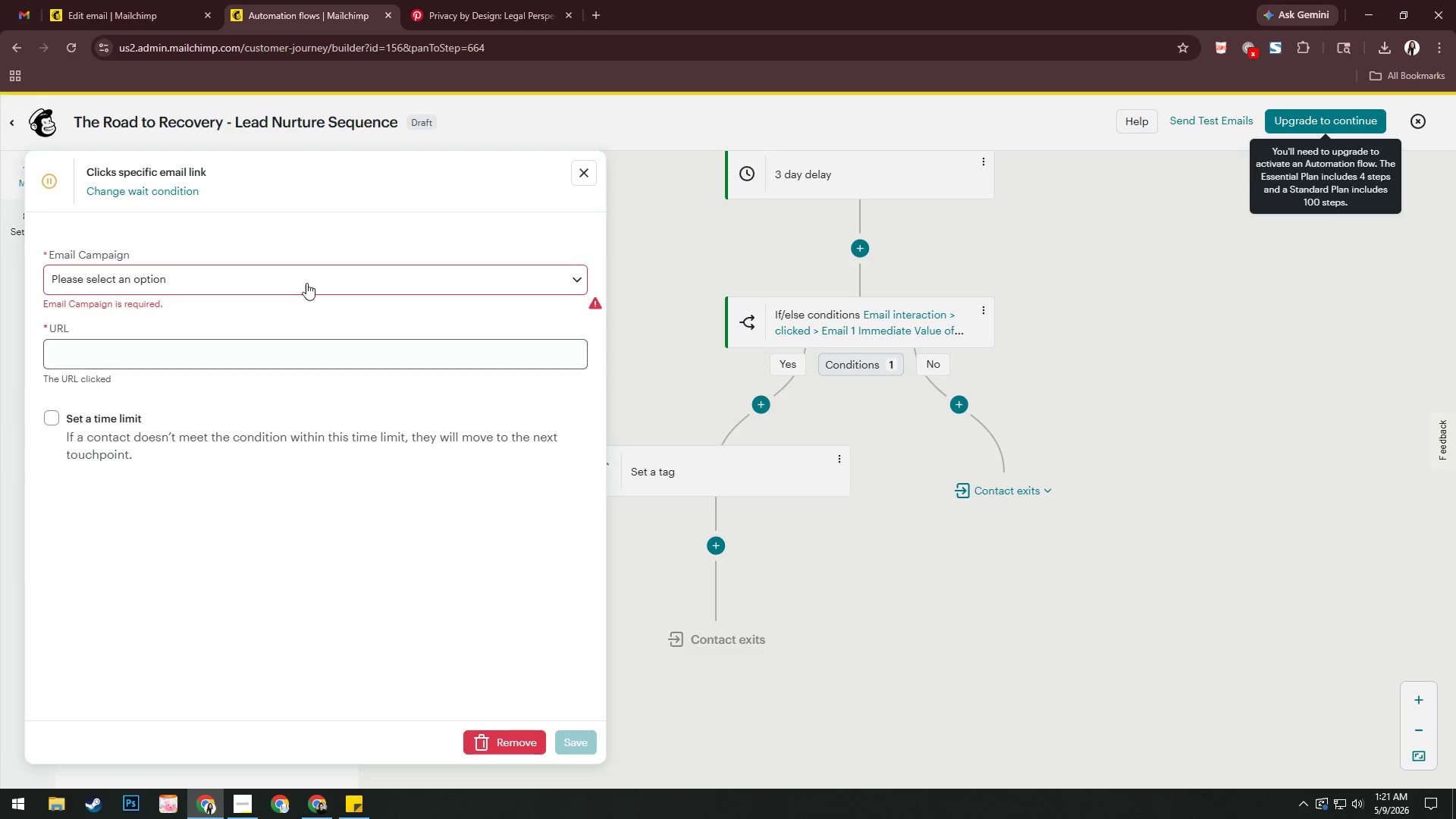 
left_click([308, 281])
 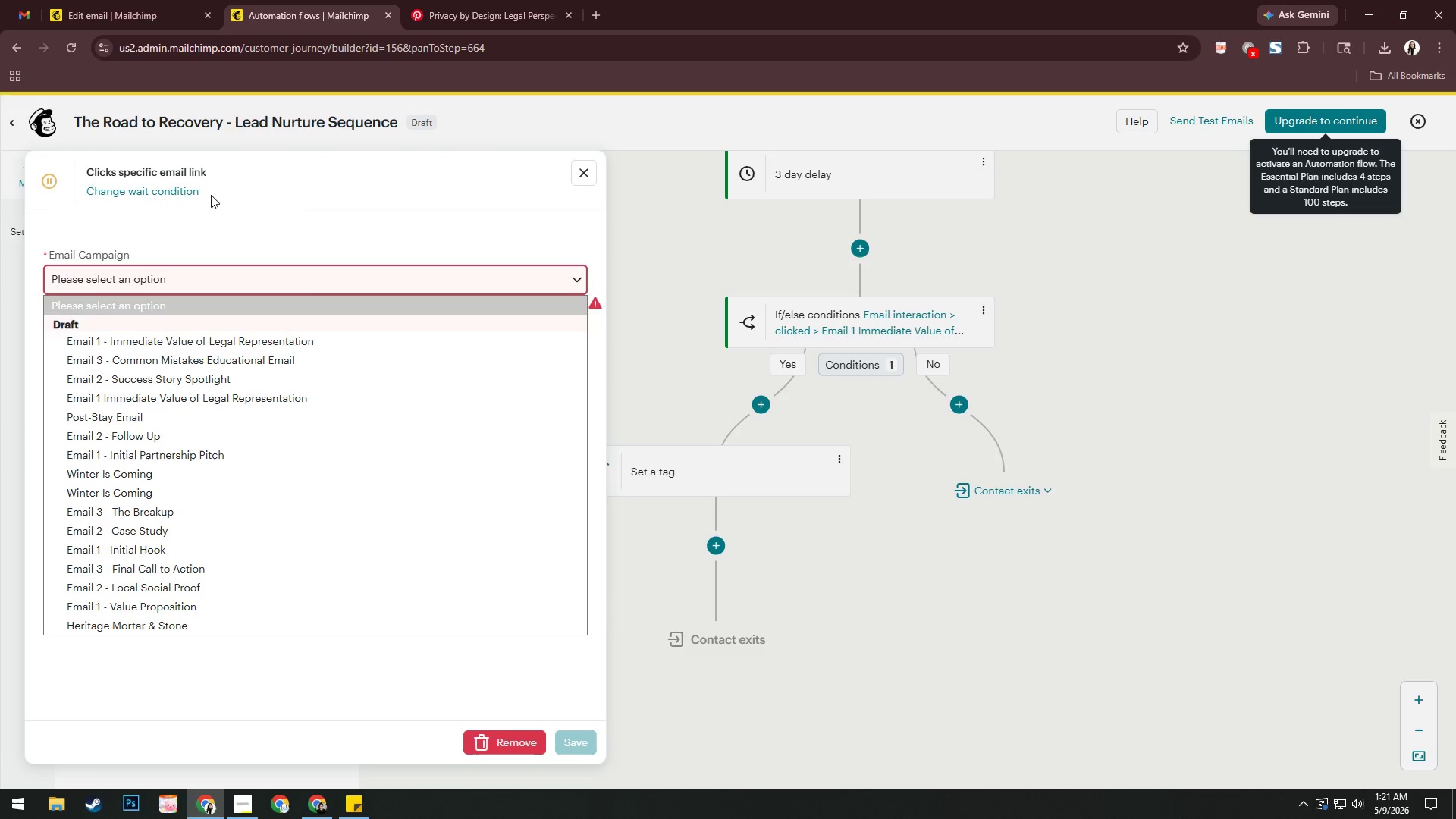 
left_click([185, 187])
 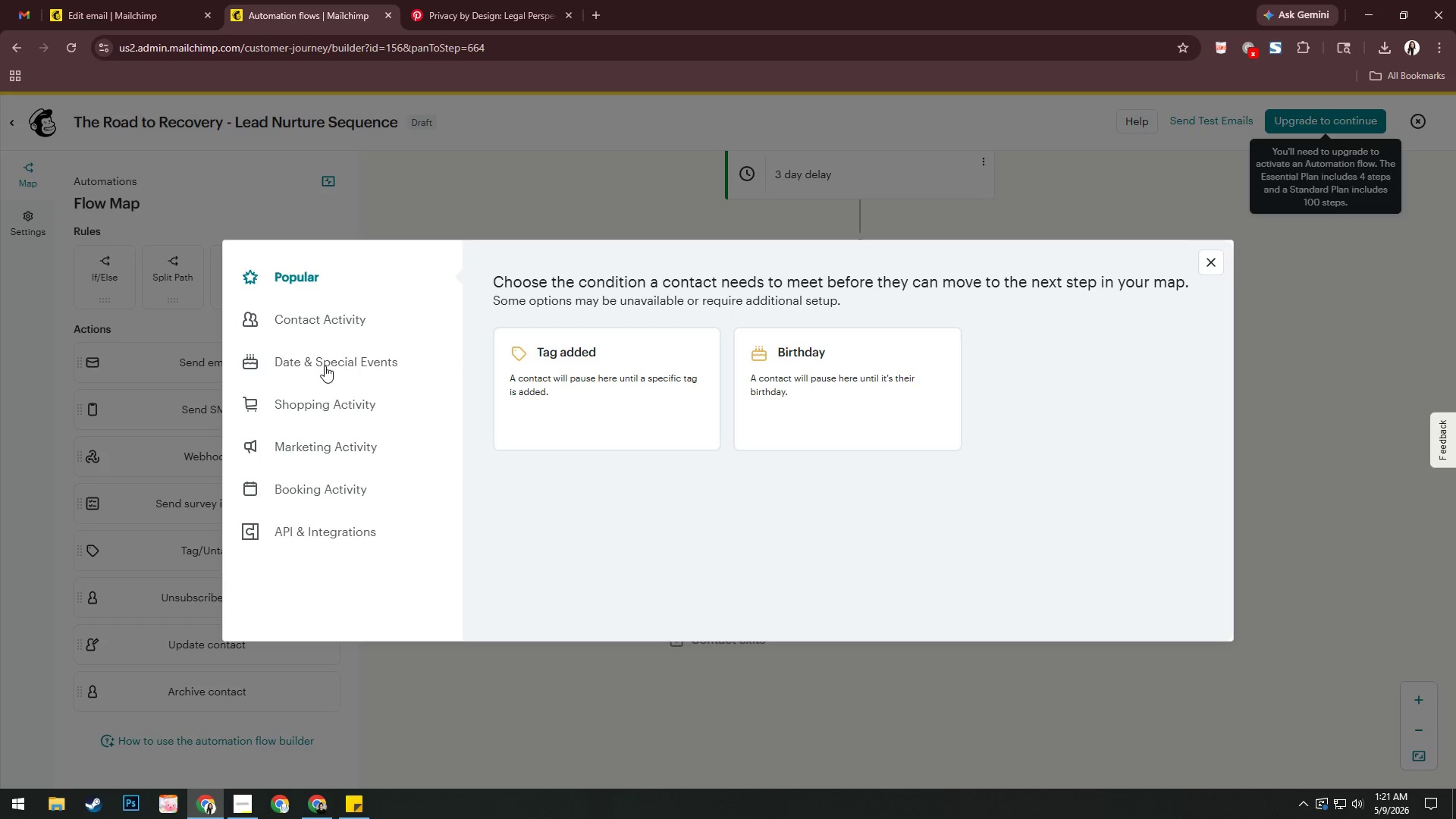 
left_click([348, 446])
 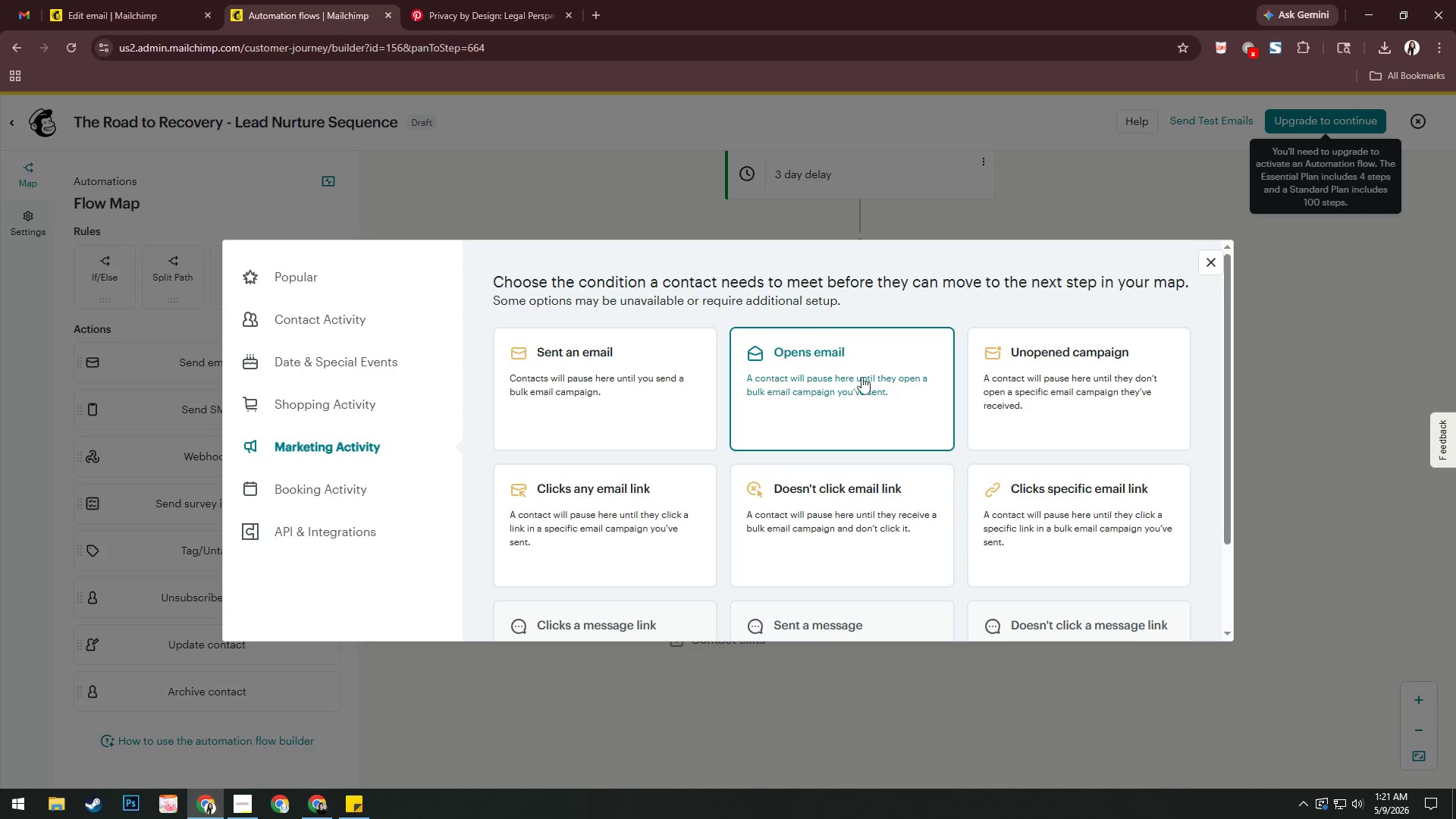 
left_click([881, 375])
 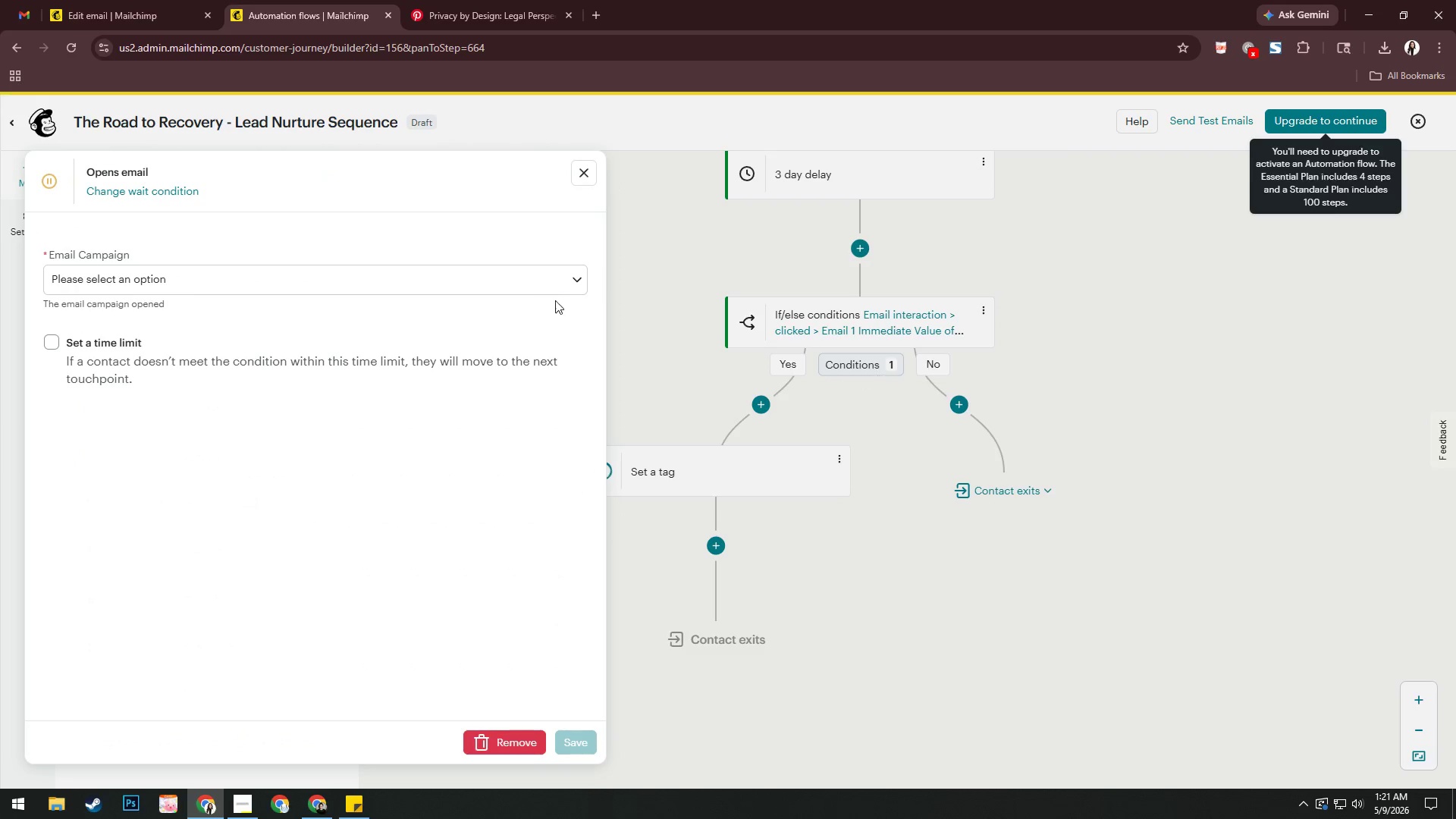 
mouse_move([417, 272])
 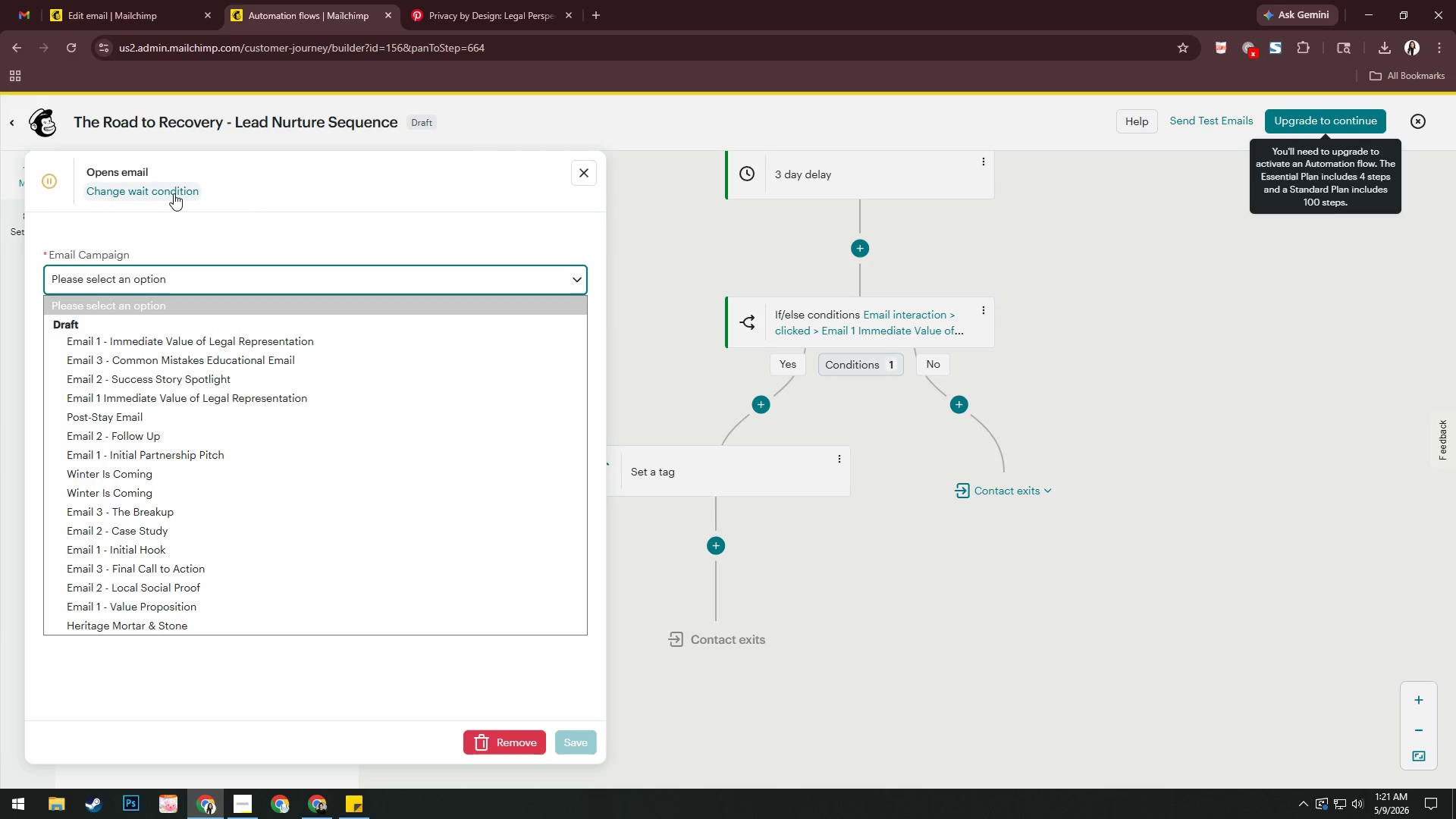 
double_click([174, 193])
 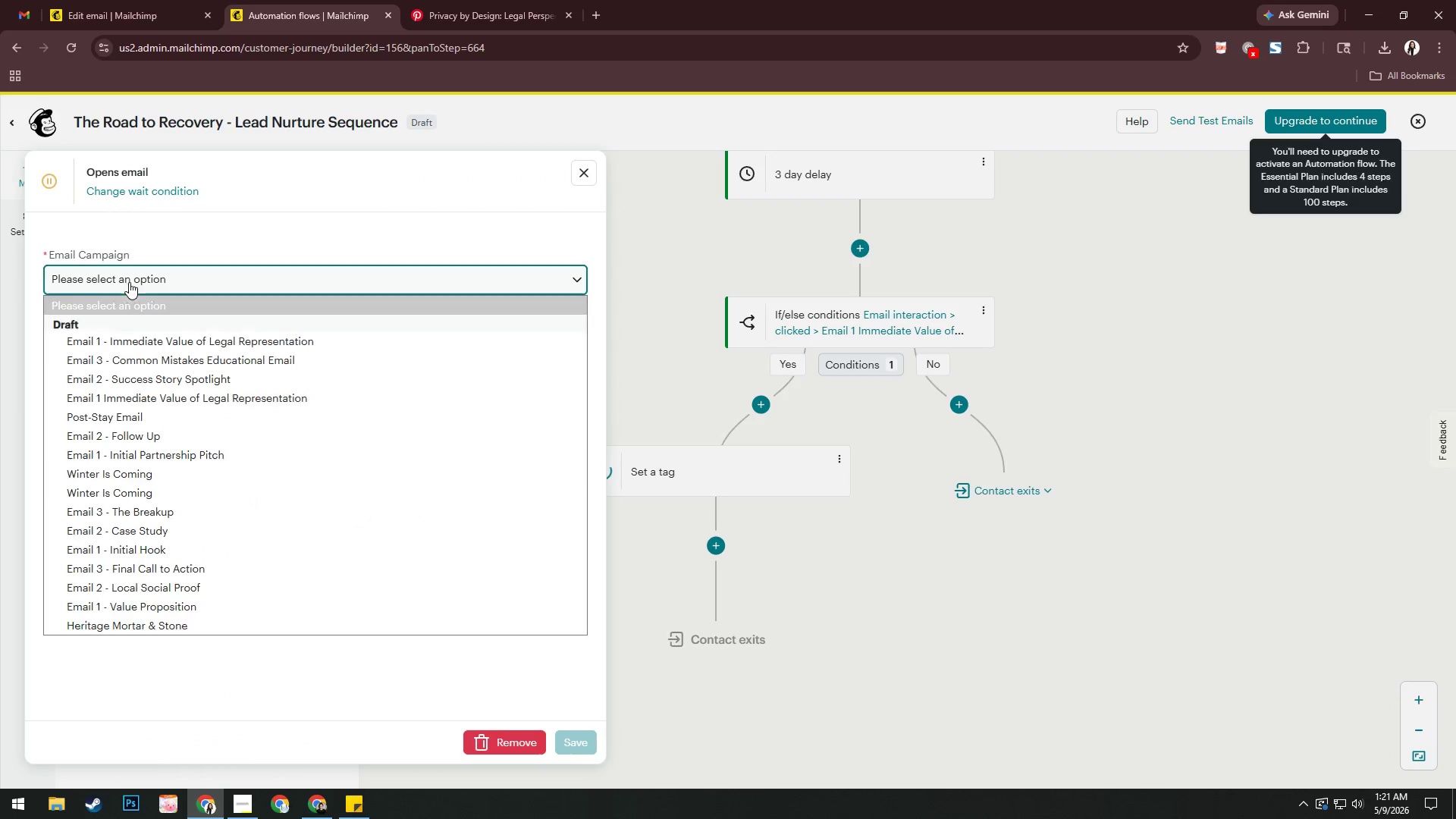 
left_click([157, 197])
 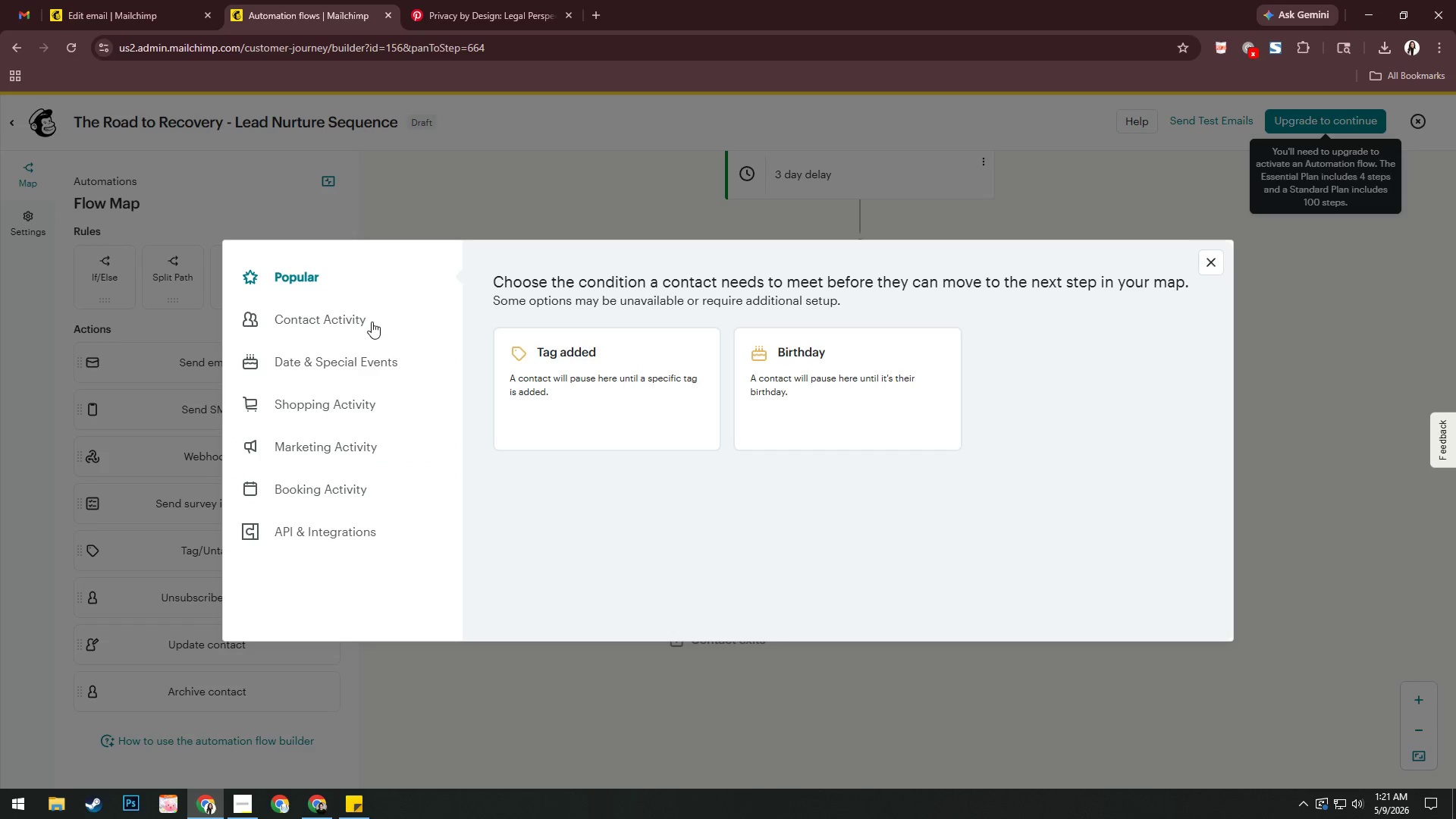 
left_click([582, 369])
 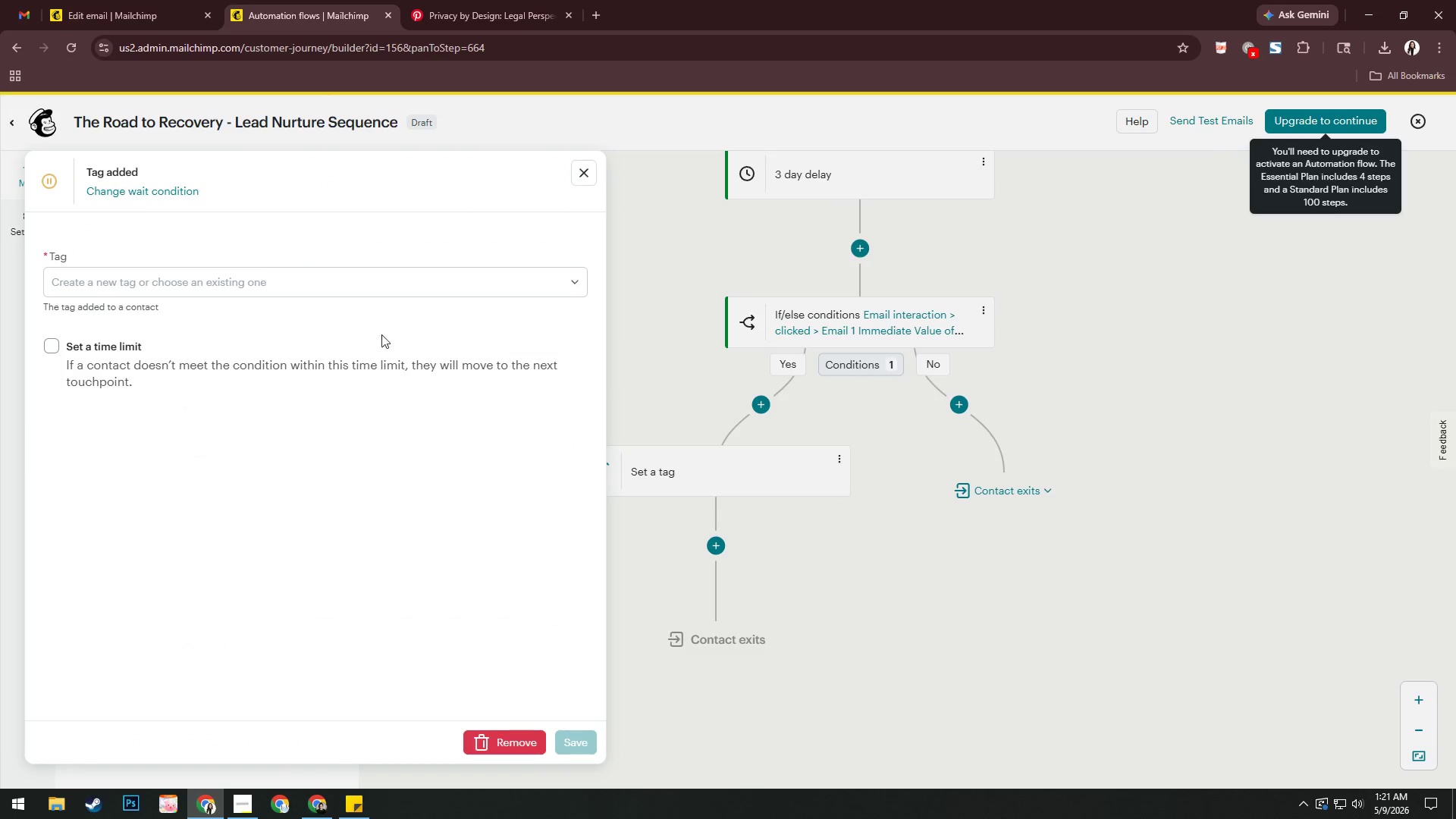 
left_click([271, 278])
 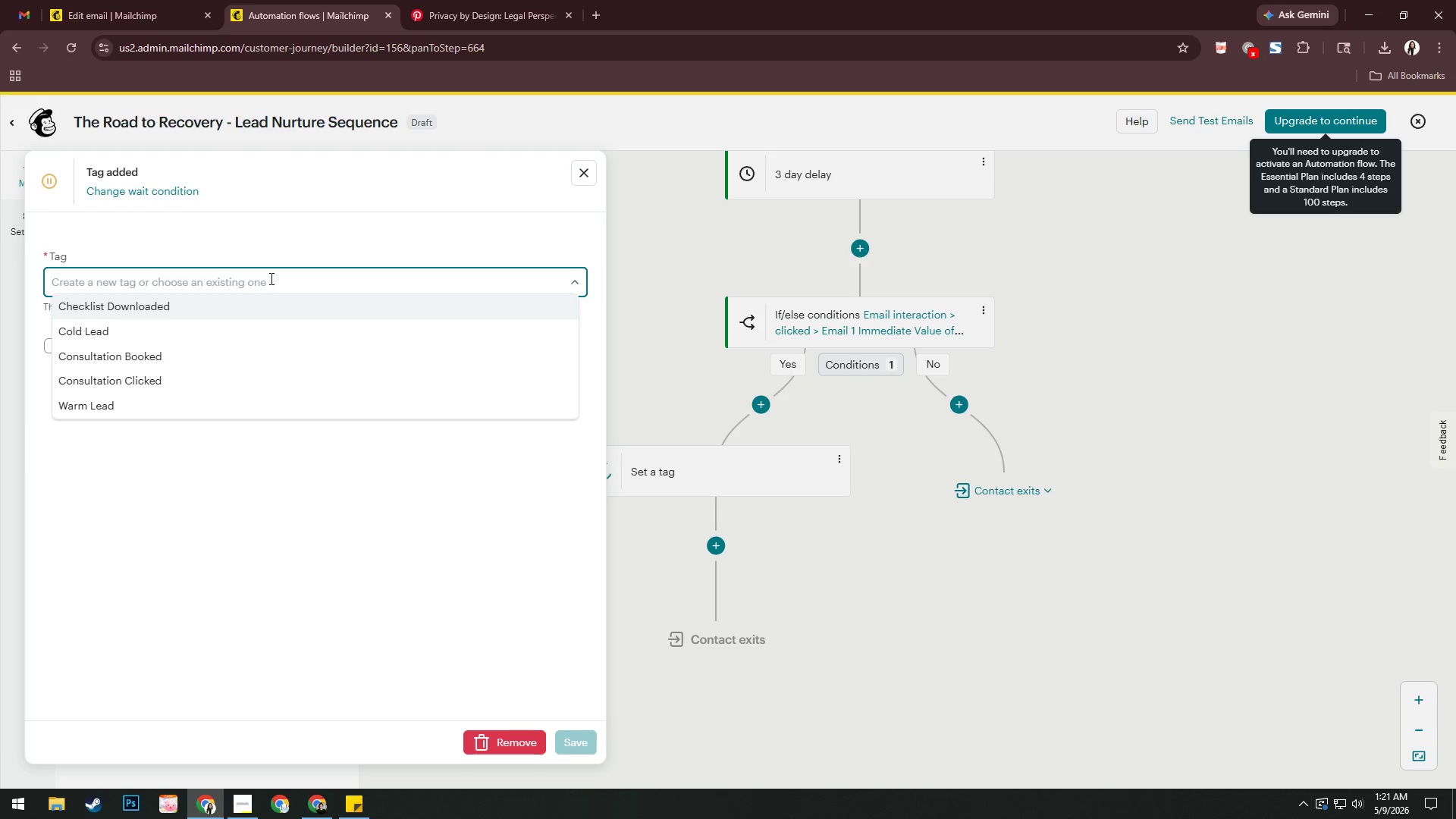 
wait(10.36)
 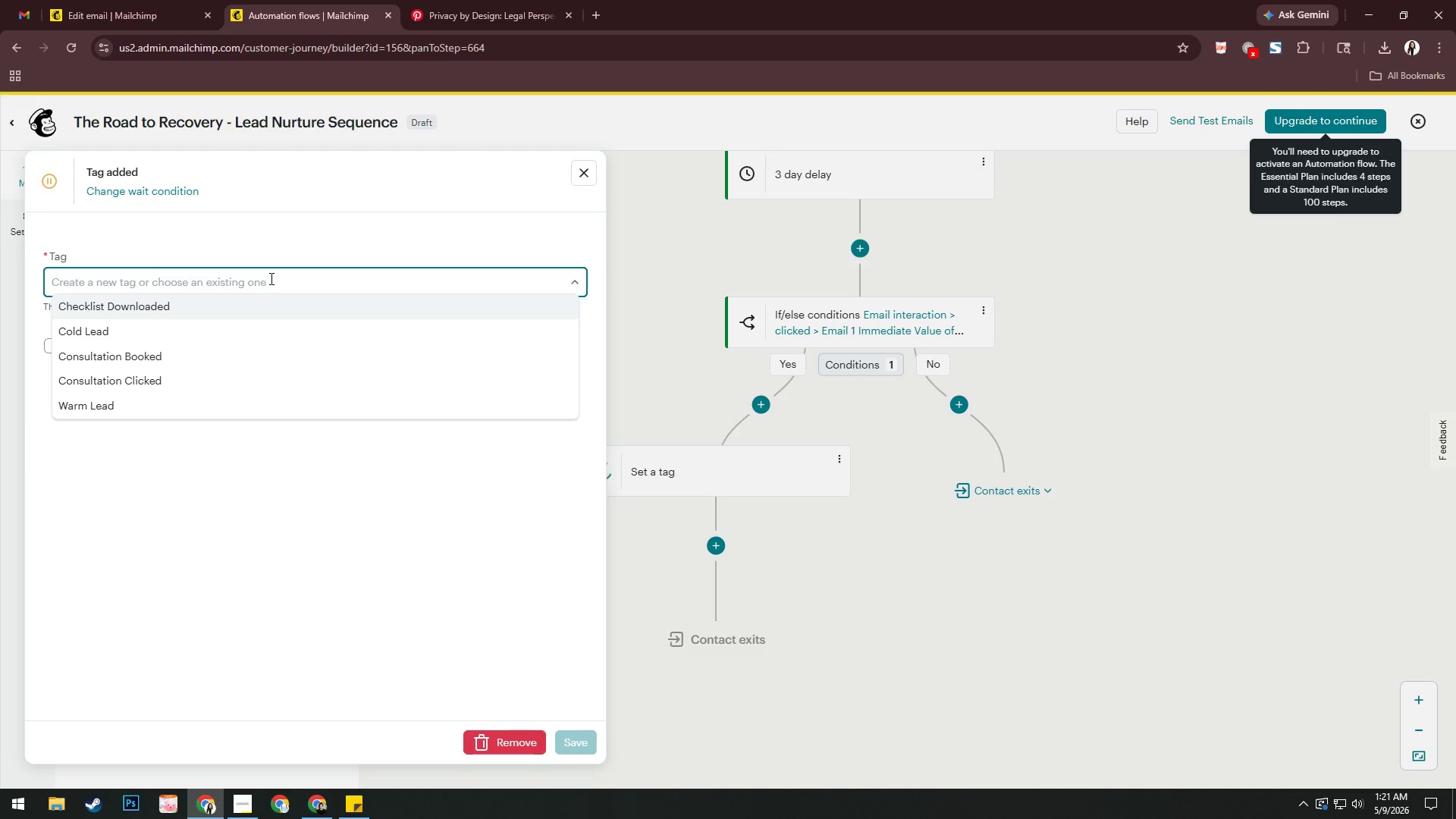 
double_click([583, 177])
 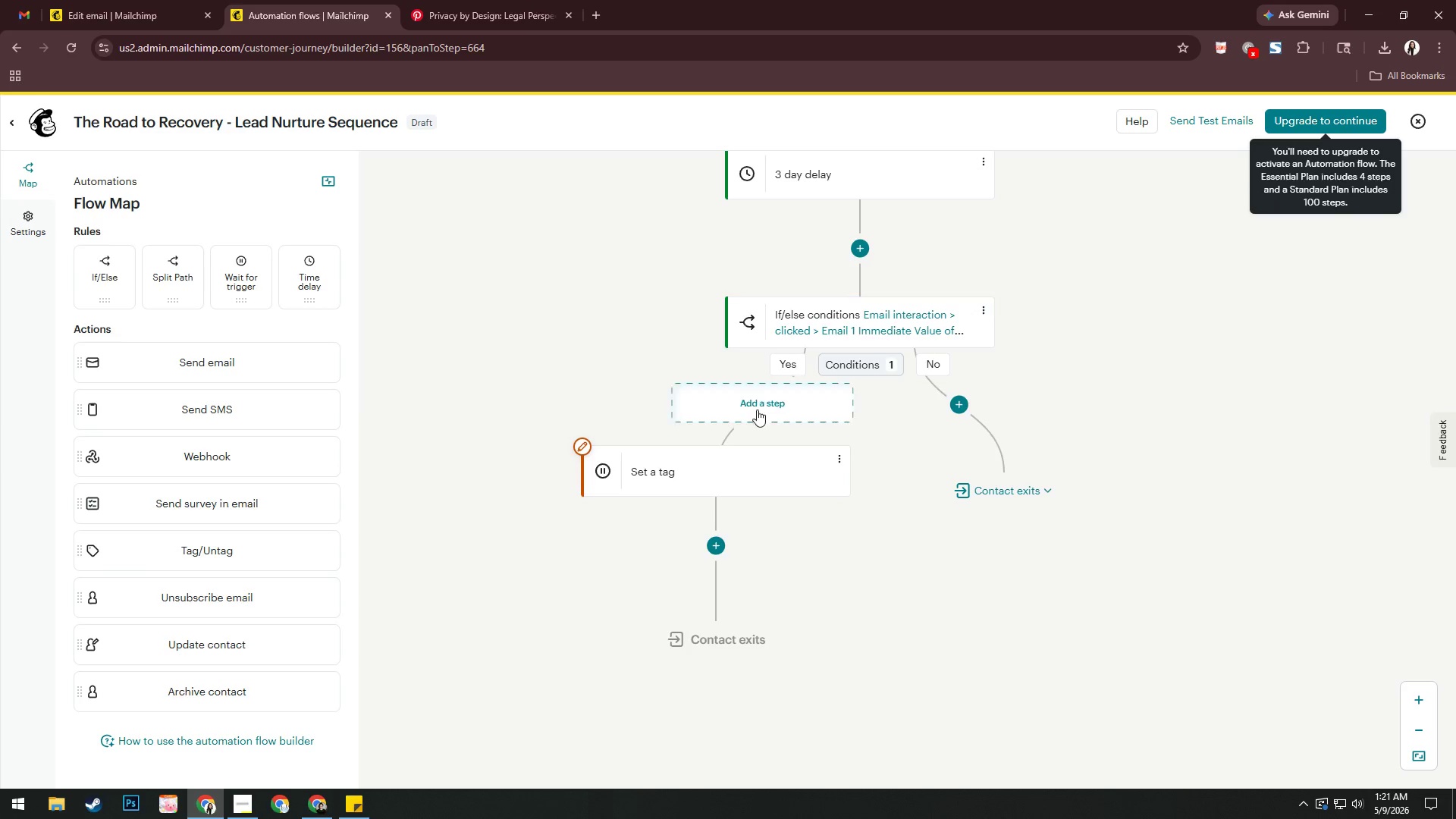 
double_click([720, 466])
 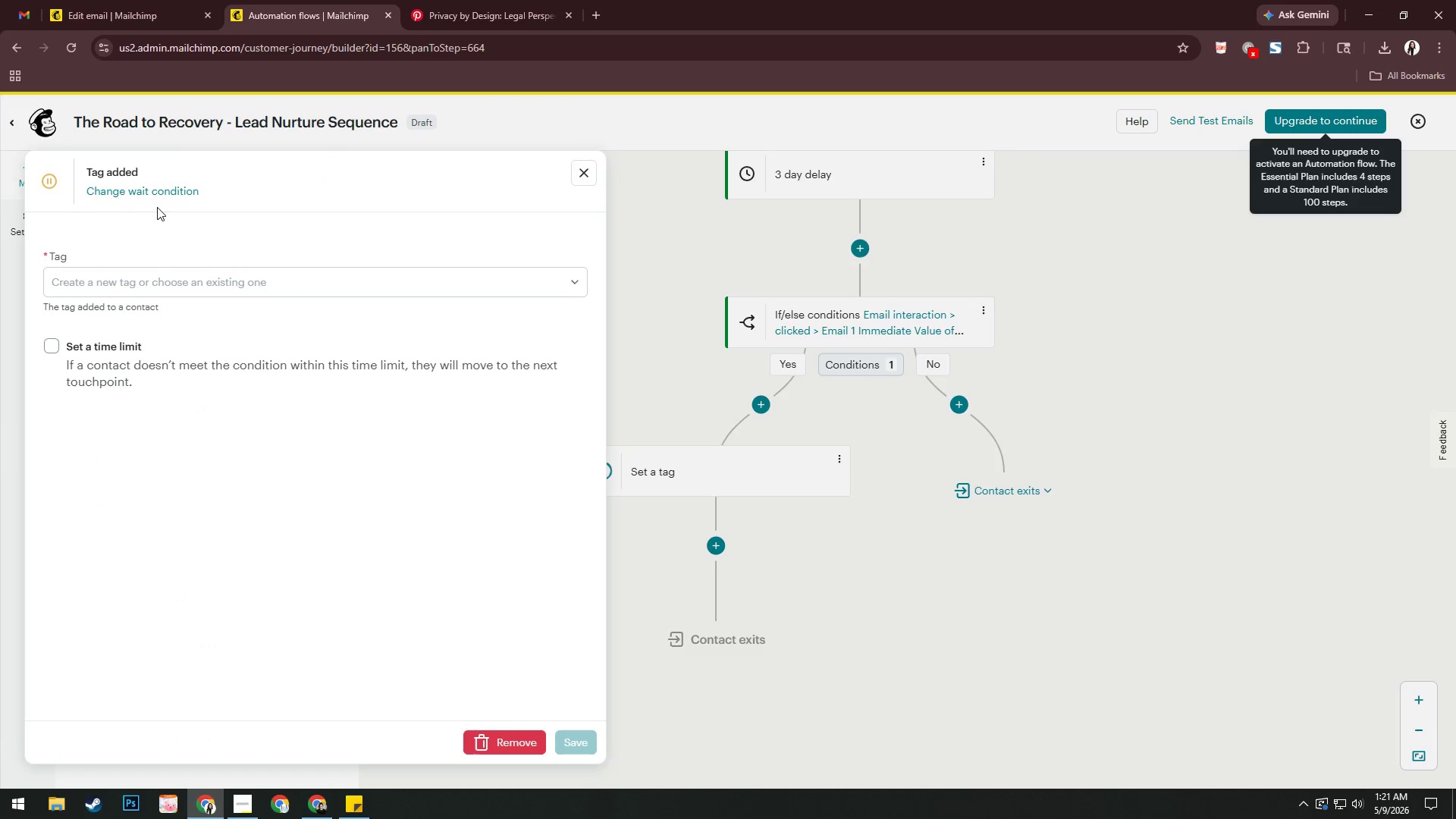 
left_click([162, 190])
 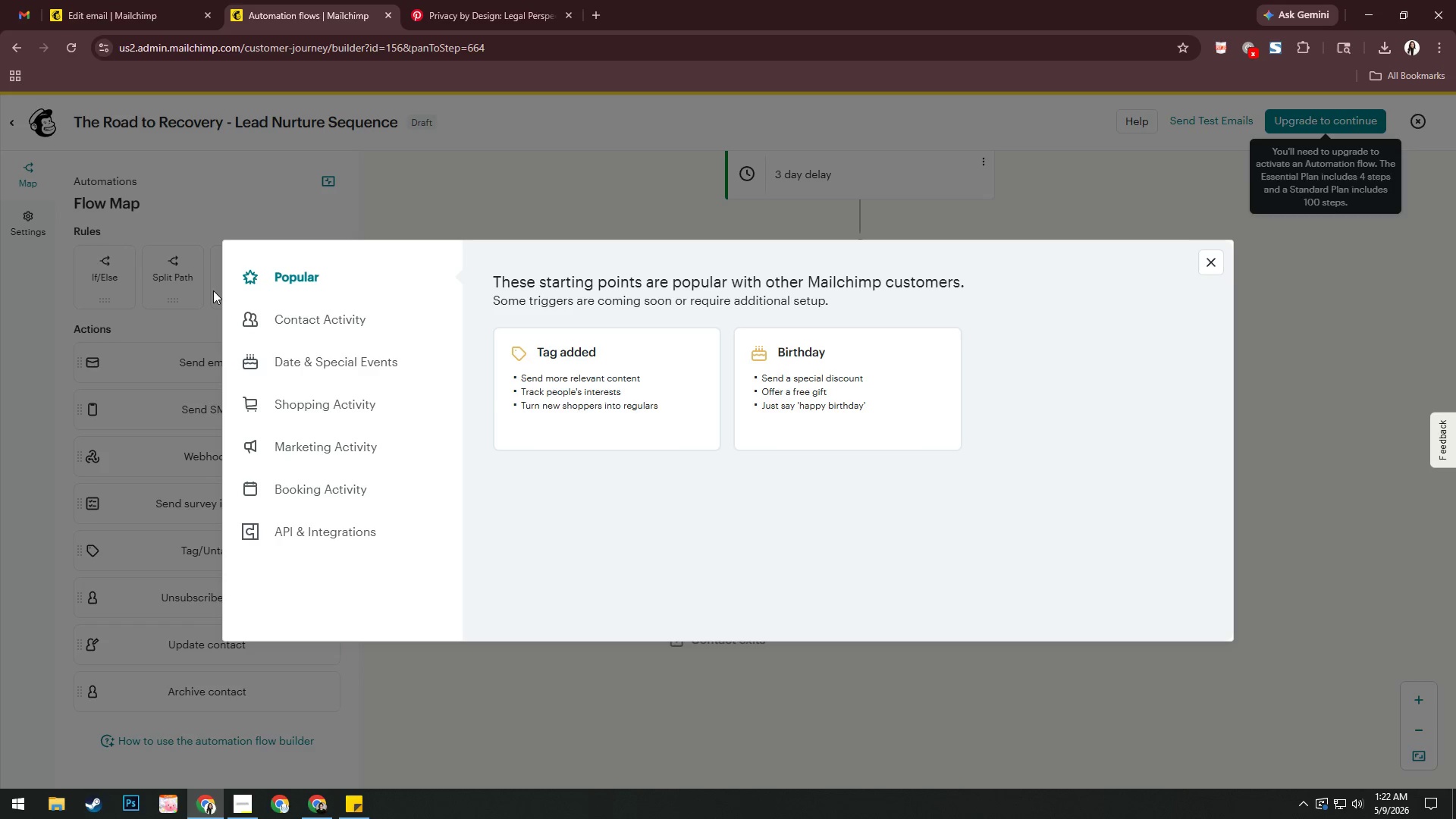 
wait(21.67)
 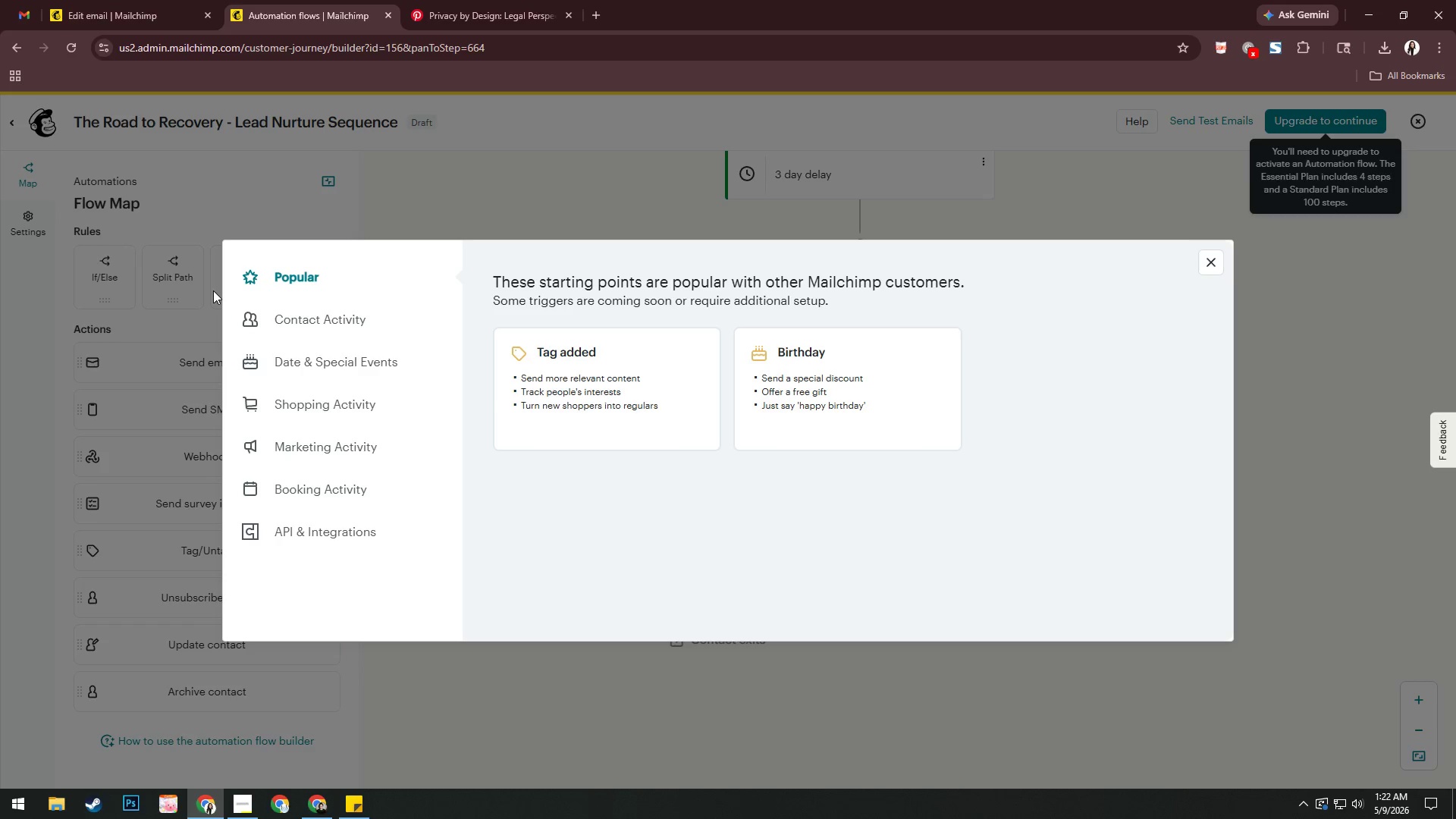 
left_click([1210, 257])
 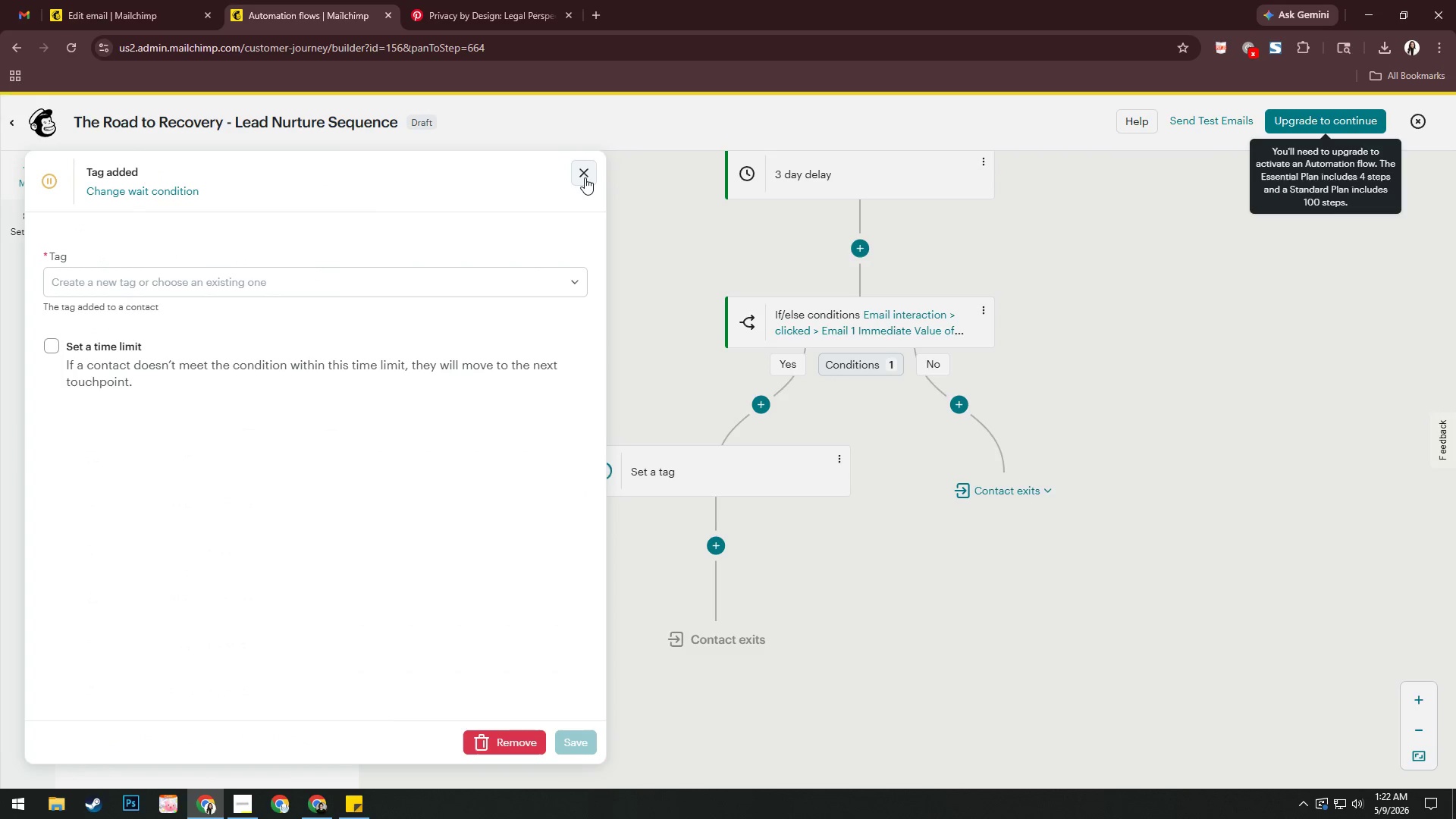 
double_click([585, 178])
 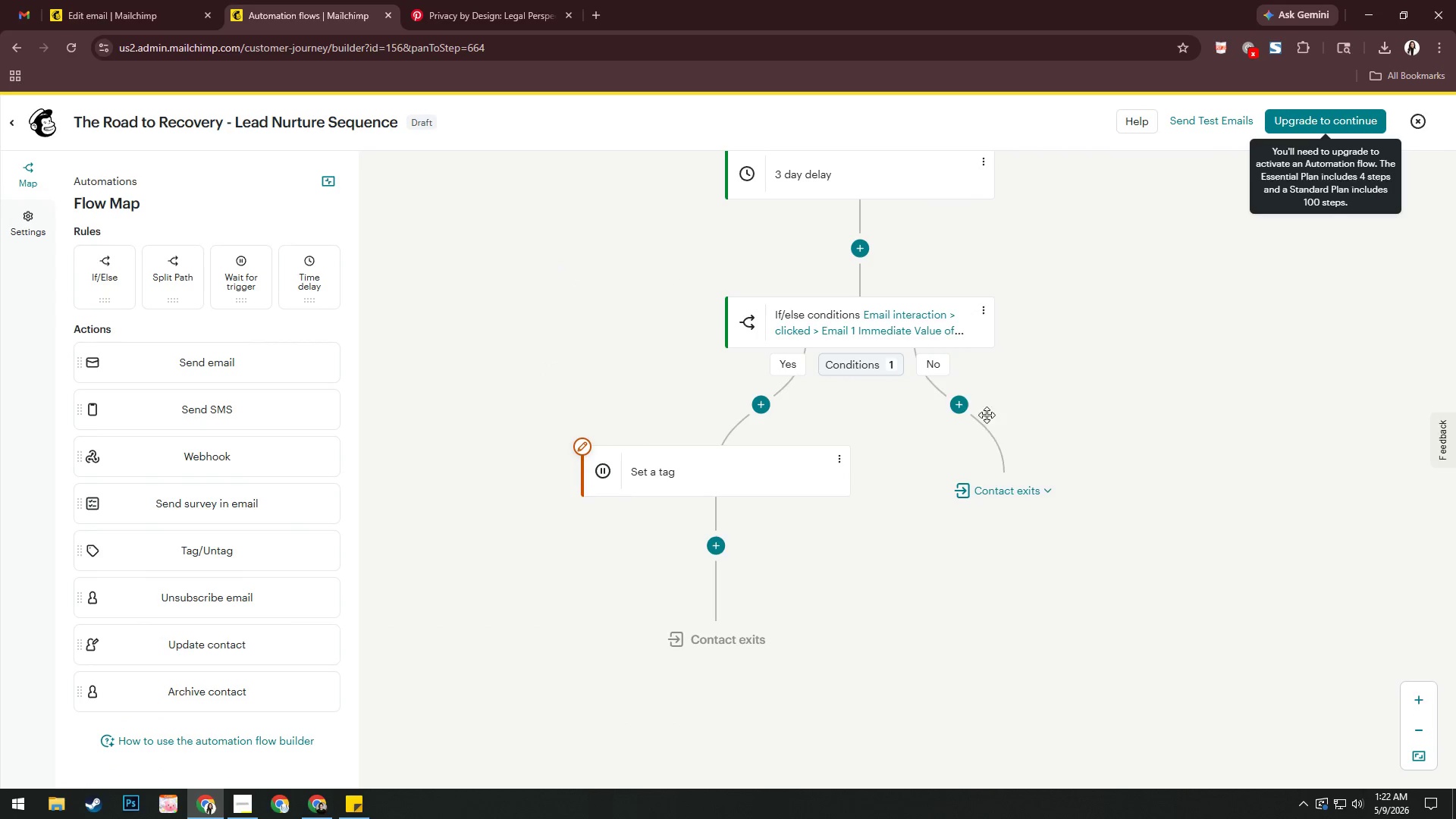 
left_click([963, 410])
 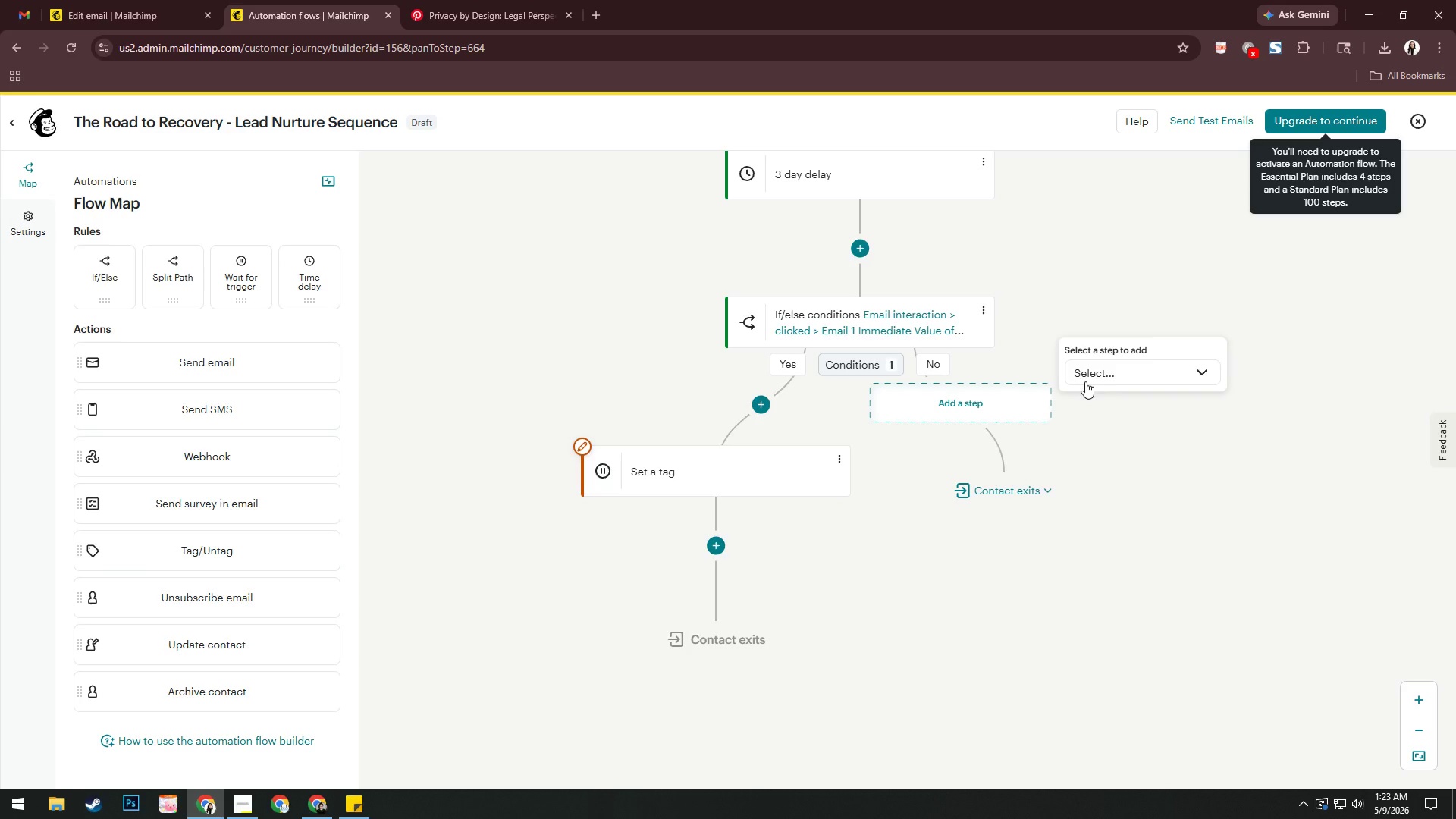 
wait(57.31)
 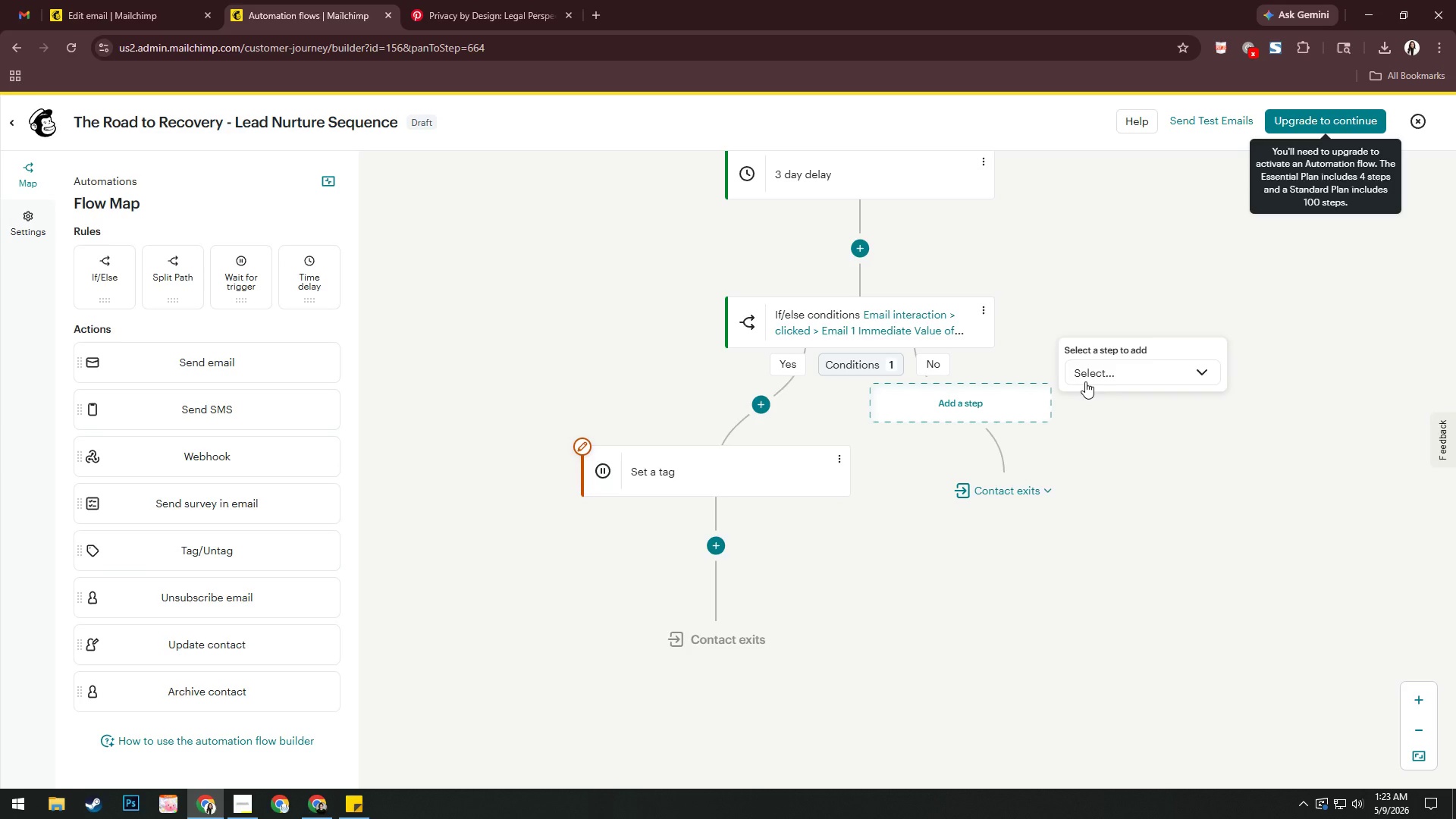 
left_click([92, 5])
 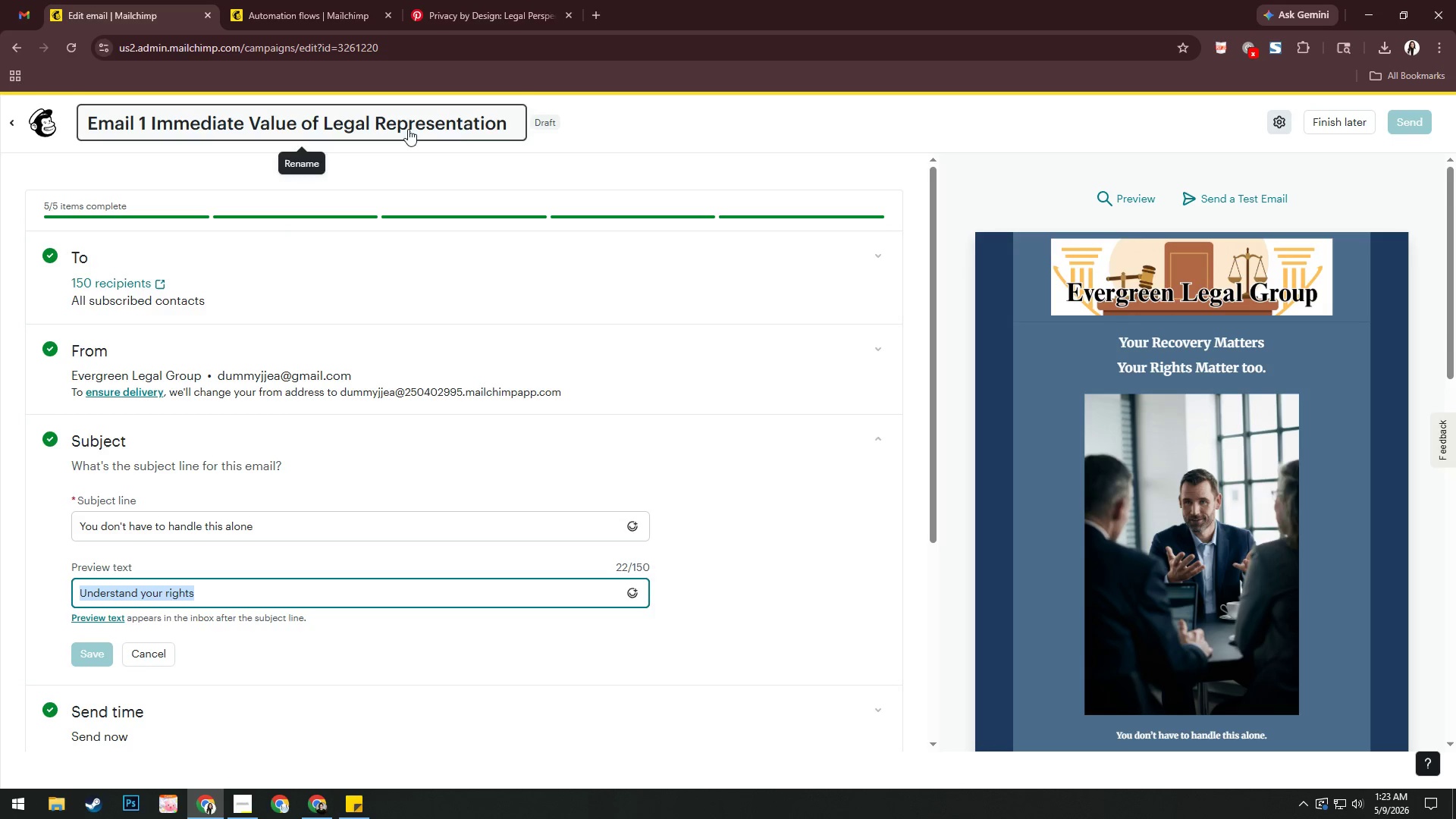 
left_click([599, 9])
 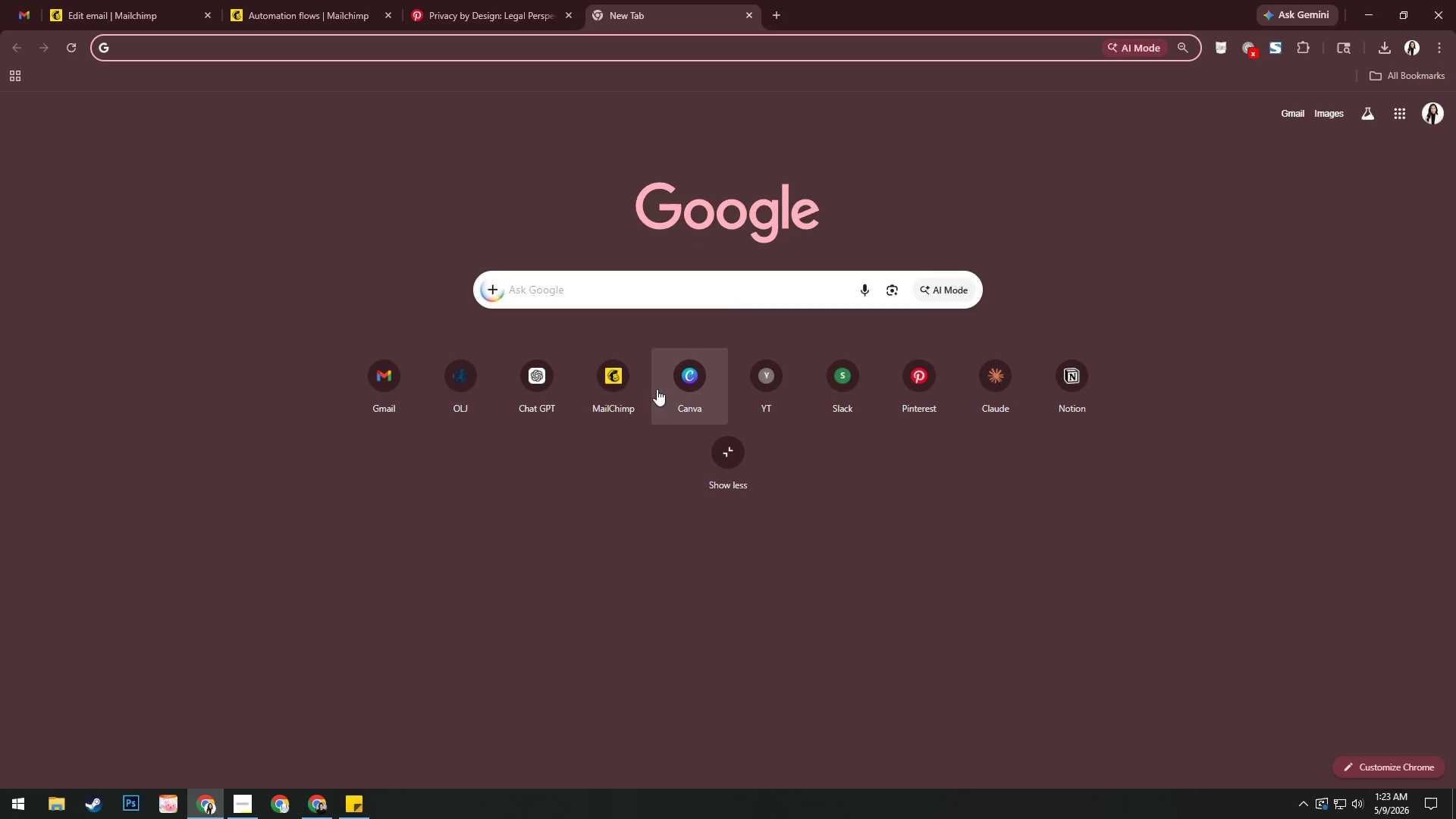 
left_click([626, 389])
 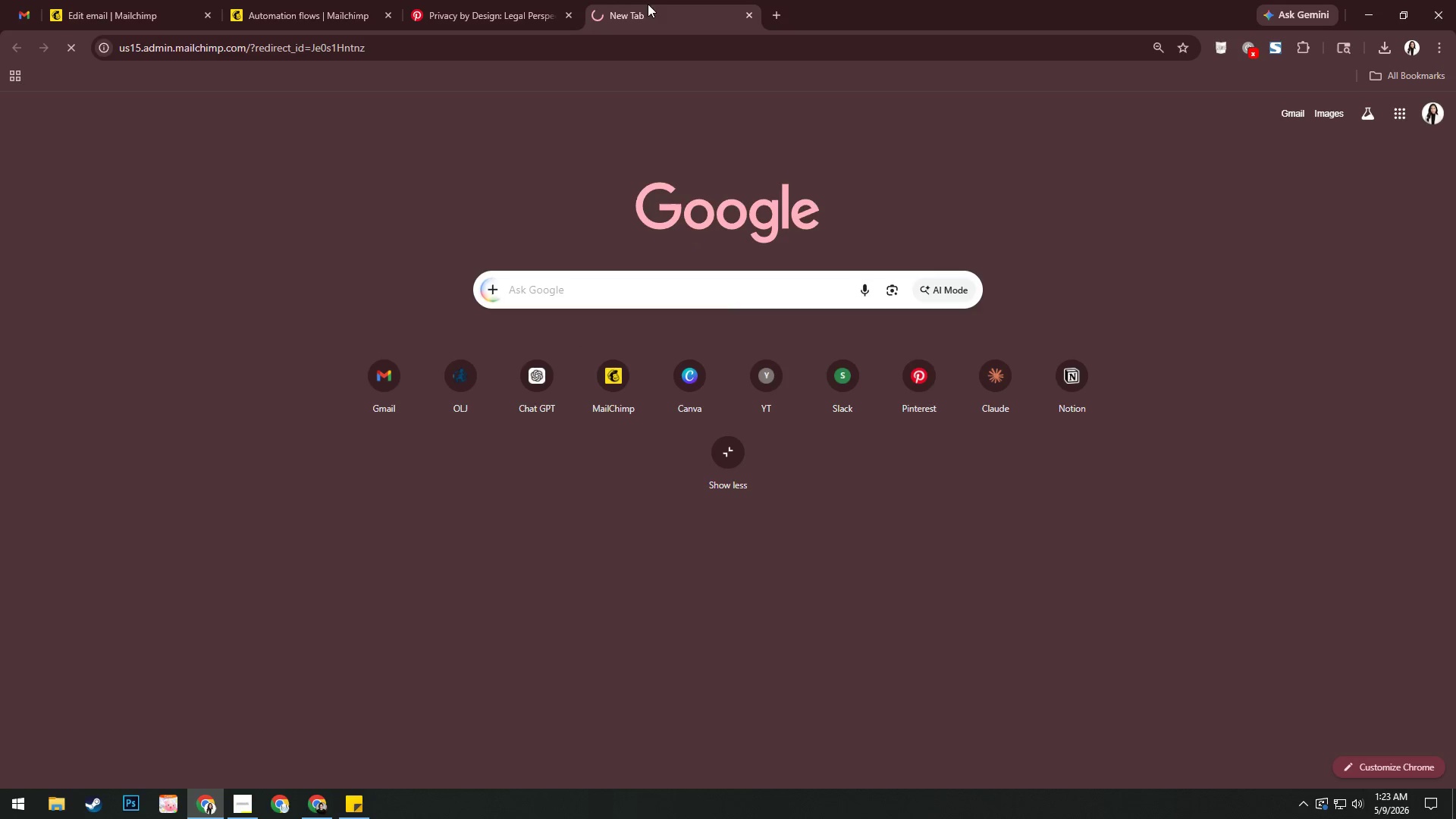 
left_click_drag(start_coordinate=[656, 9], to_coordinate=[189, 14])
 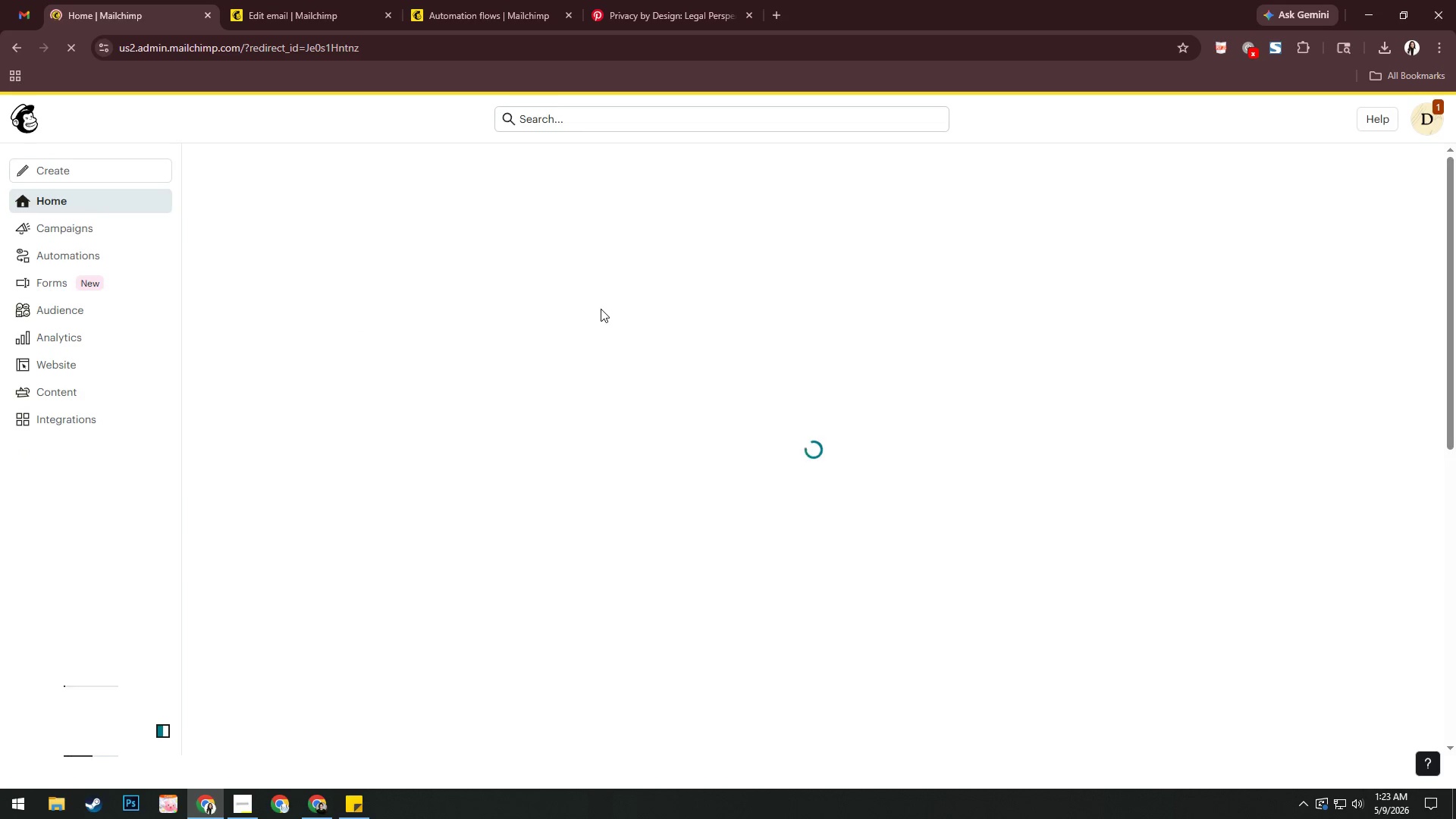 
key(Alt+AltLeft)
 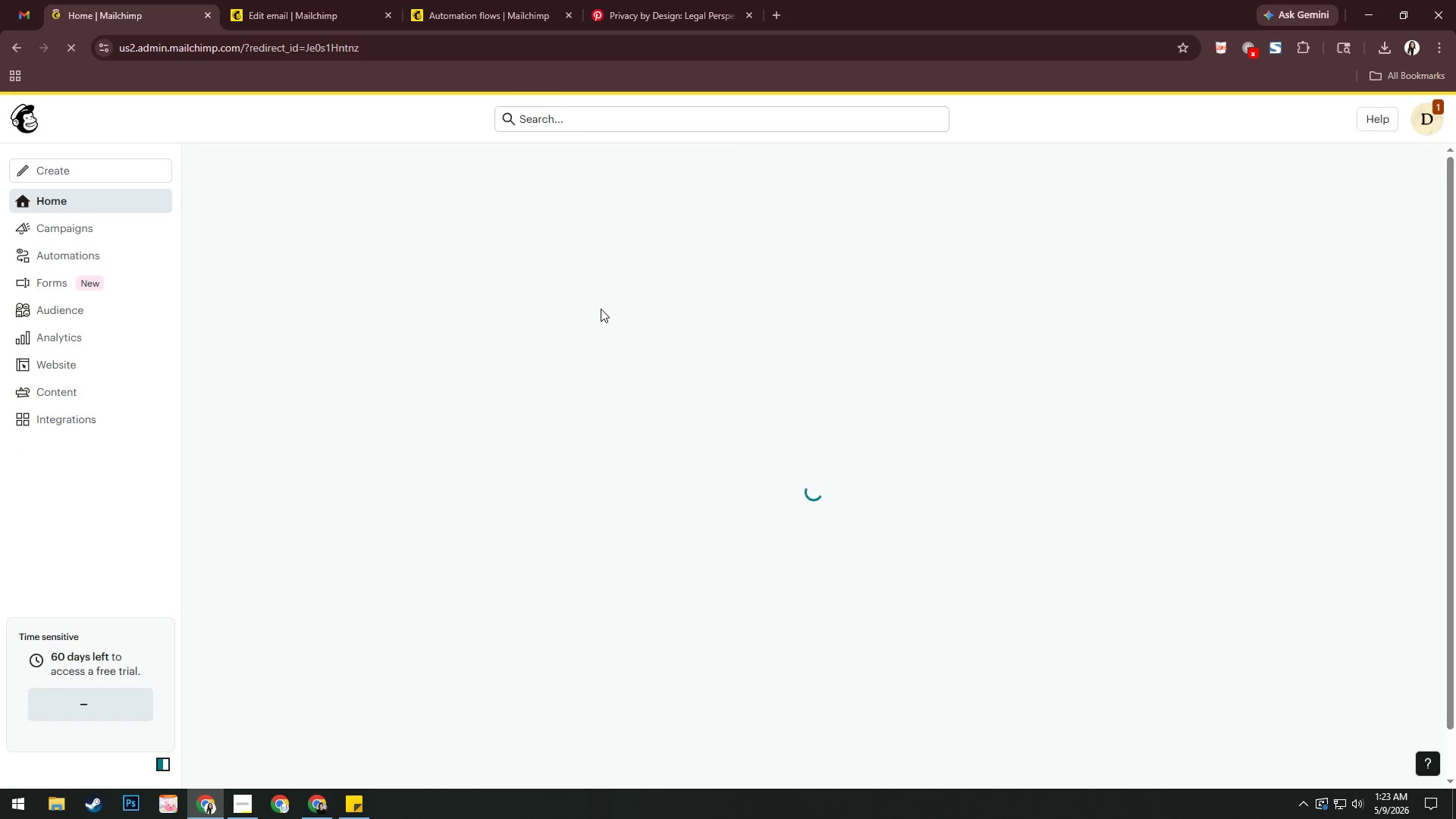 
key(Alt+Tab)